 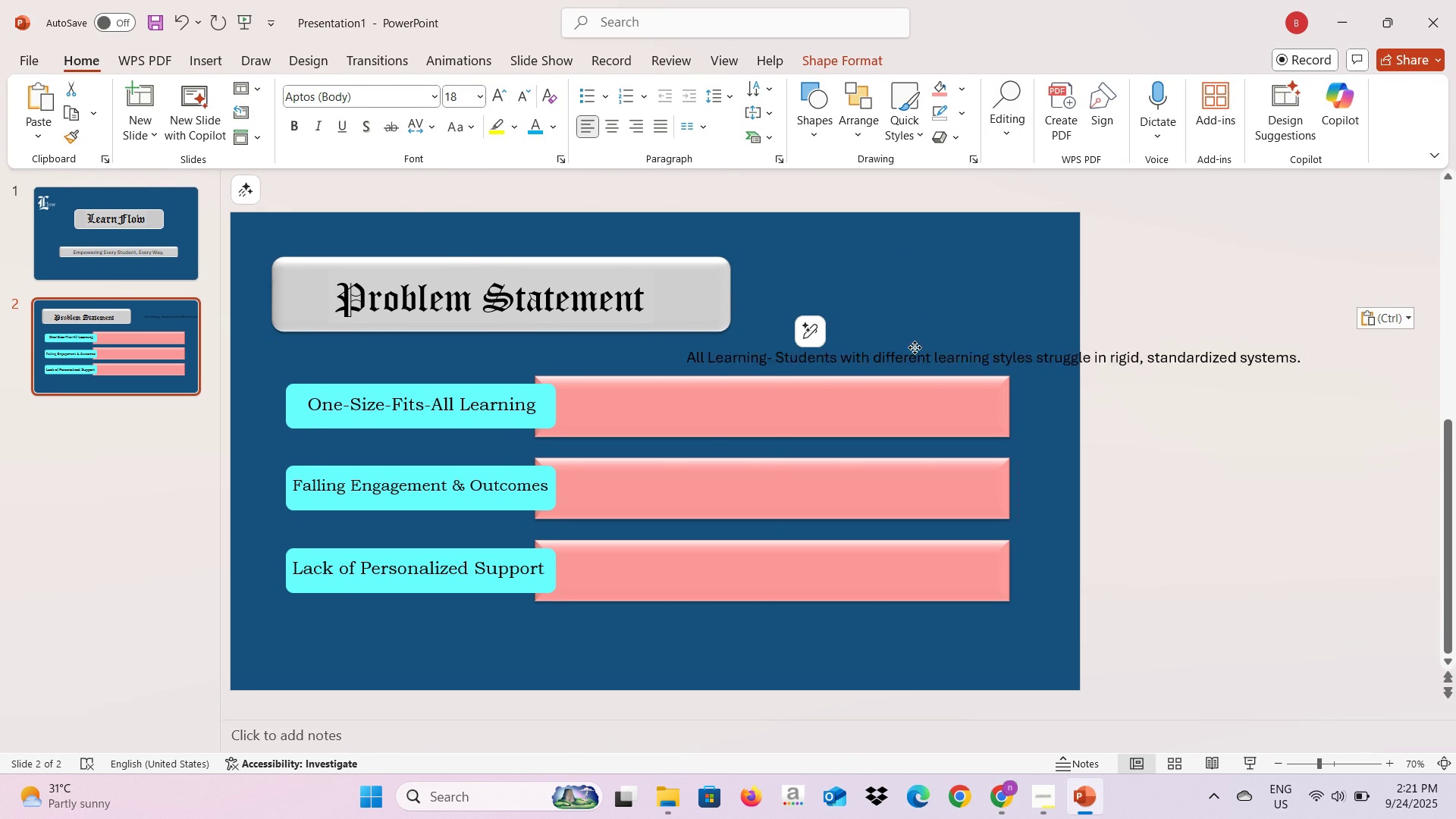 
key(Enter)
 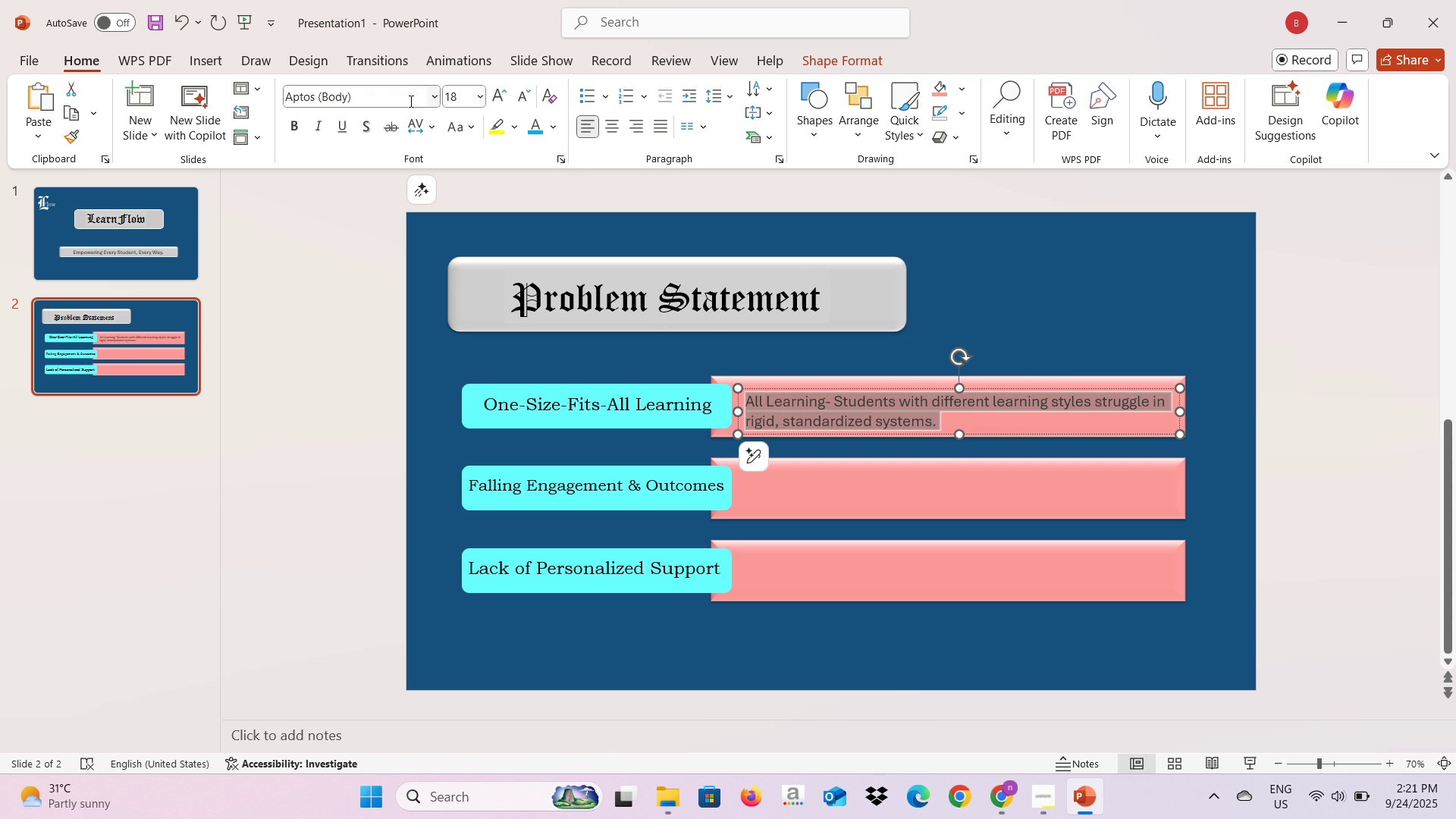 
left_click([436, 99])
 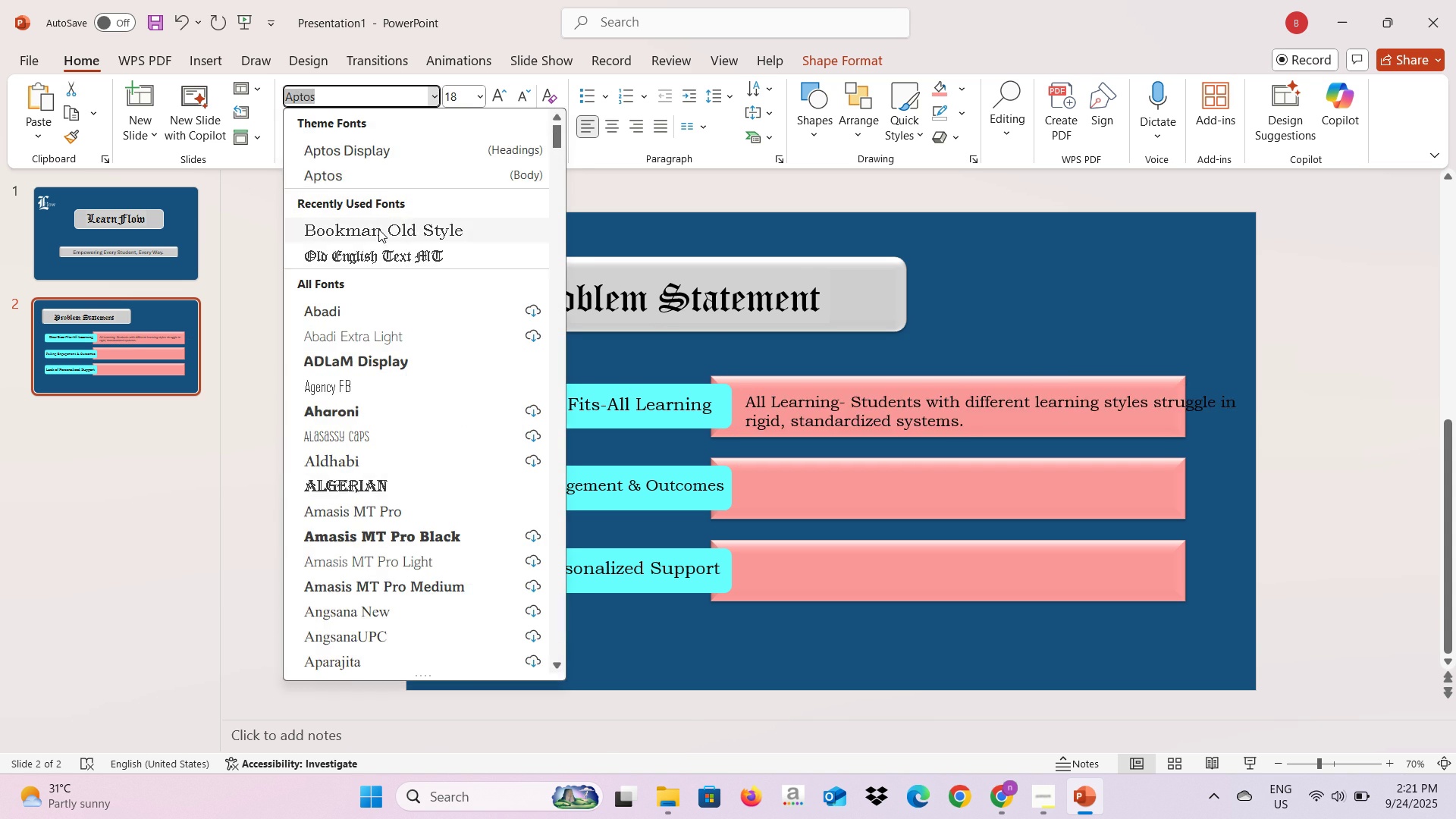 
left_click([378, 229])
 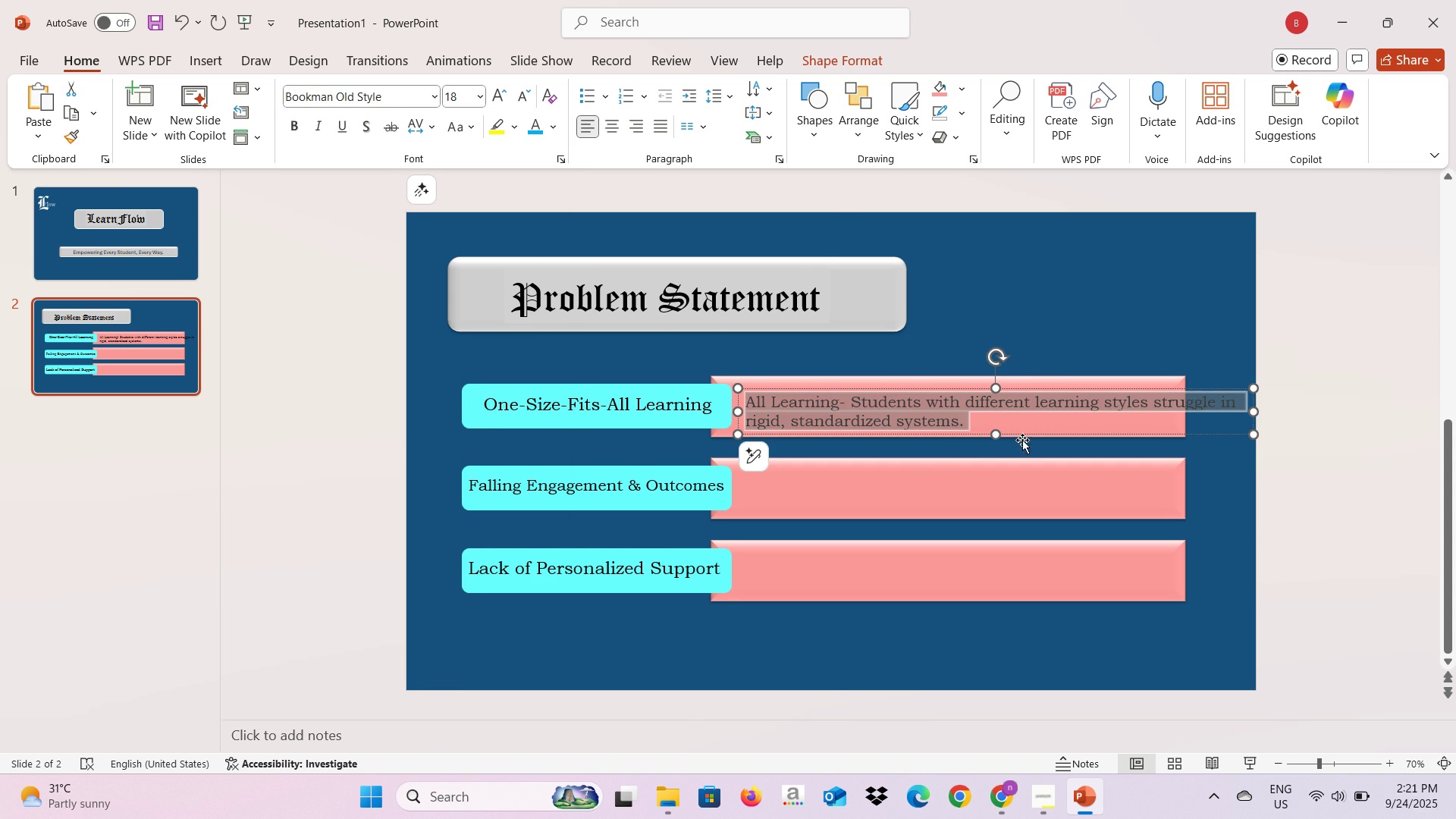 
left_click([1044, 440])
 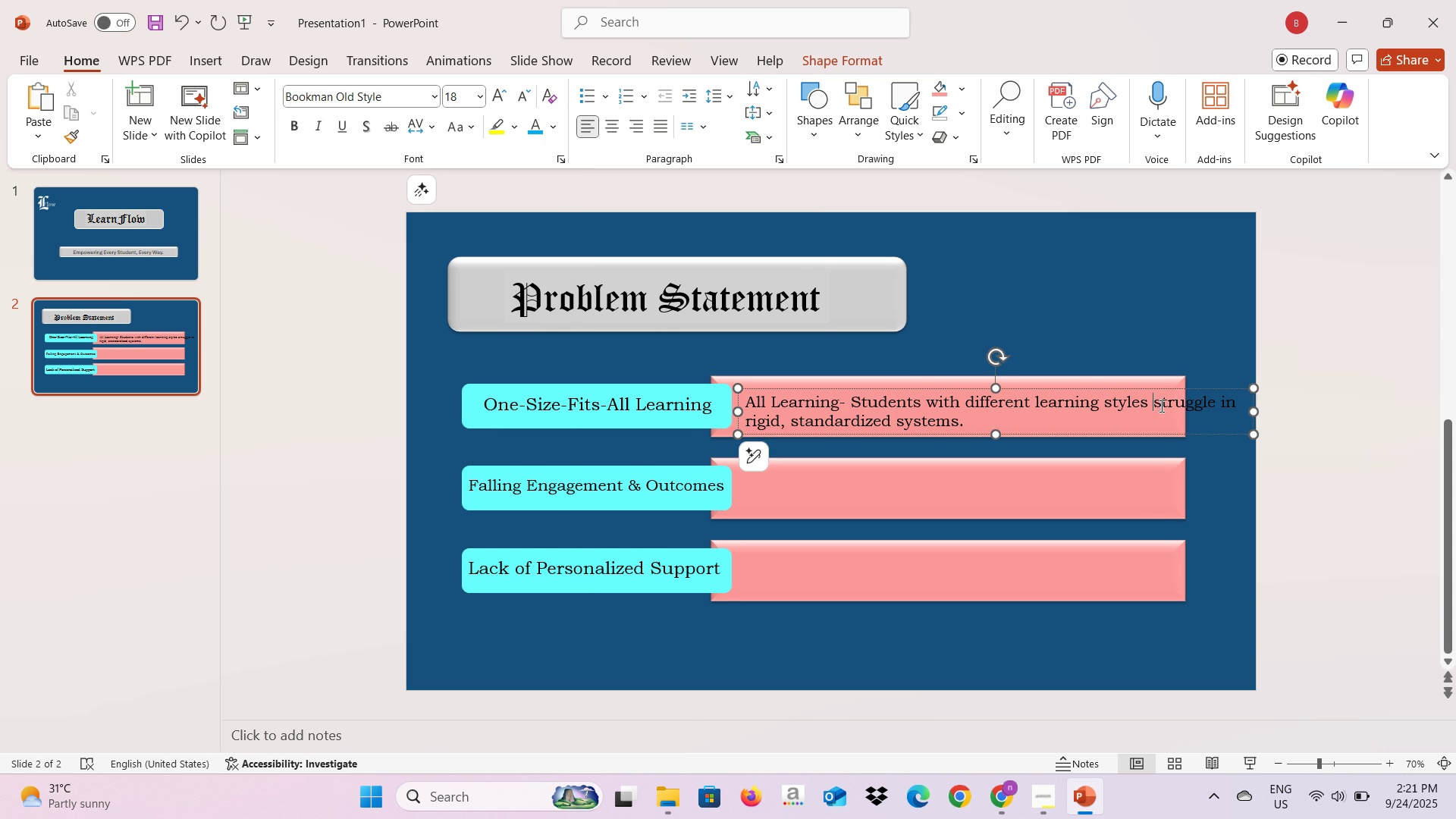 
key(Enter)
 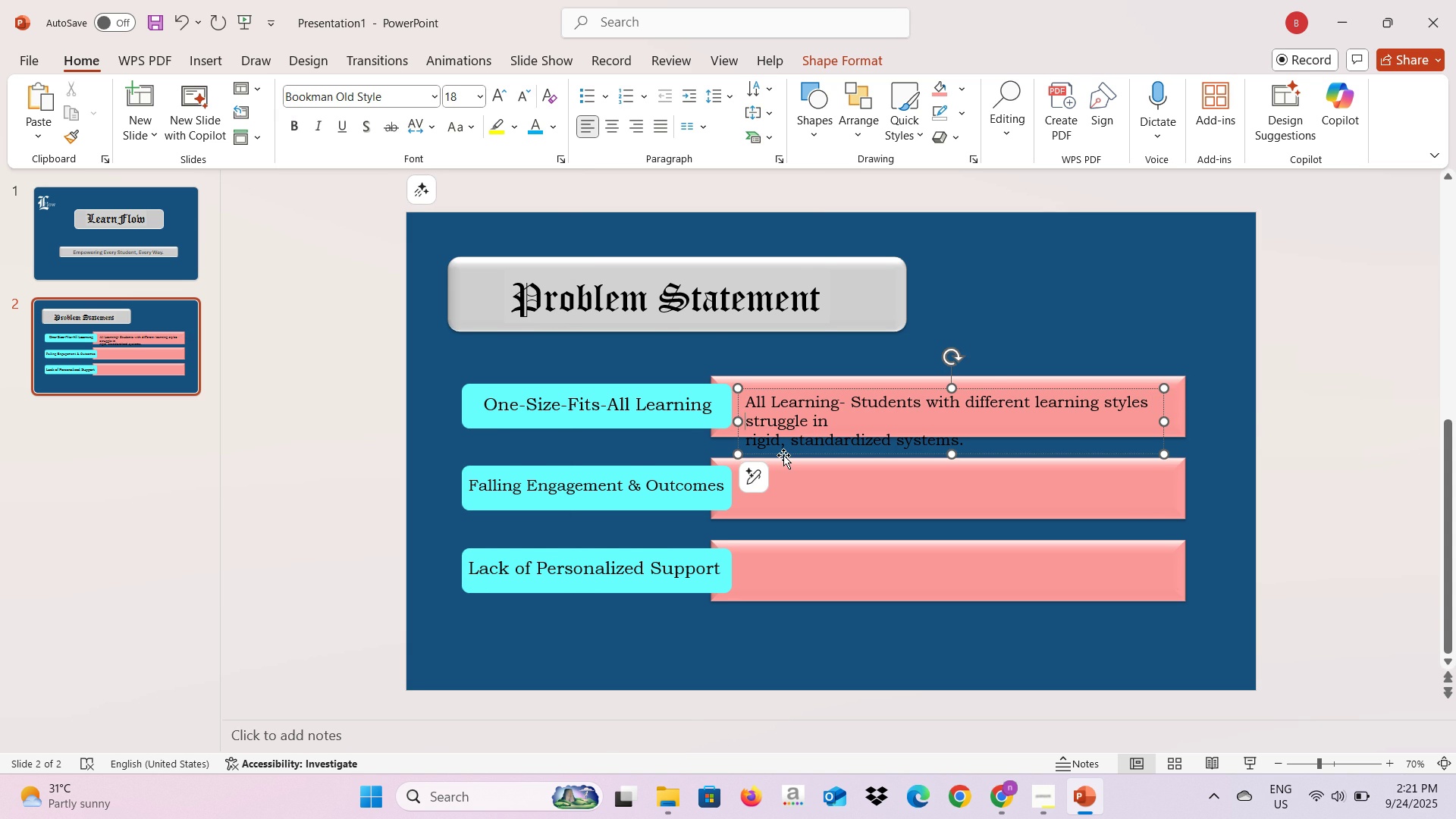 
key(Backspace)
 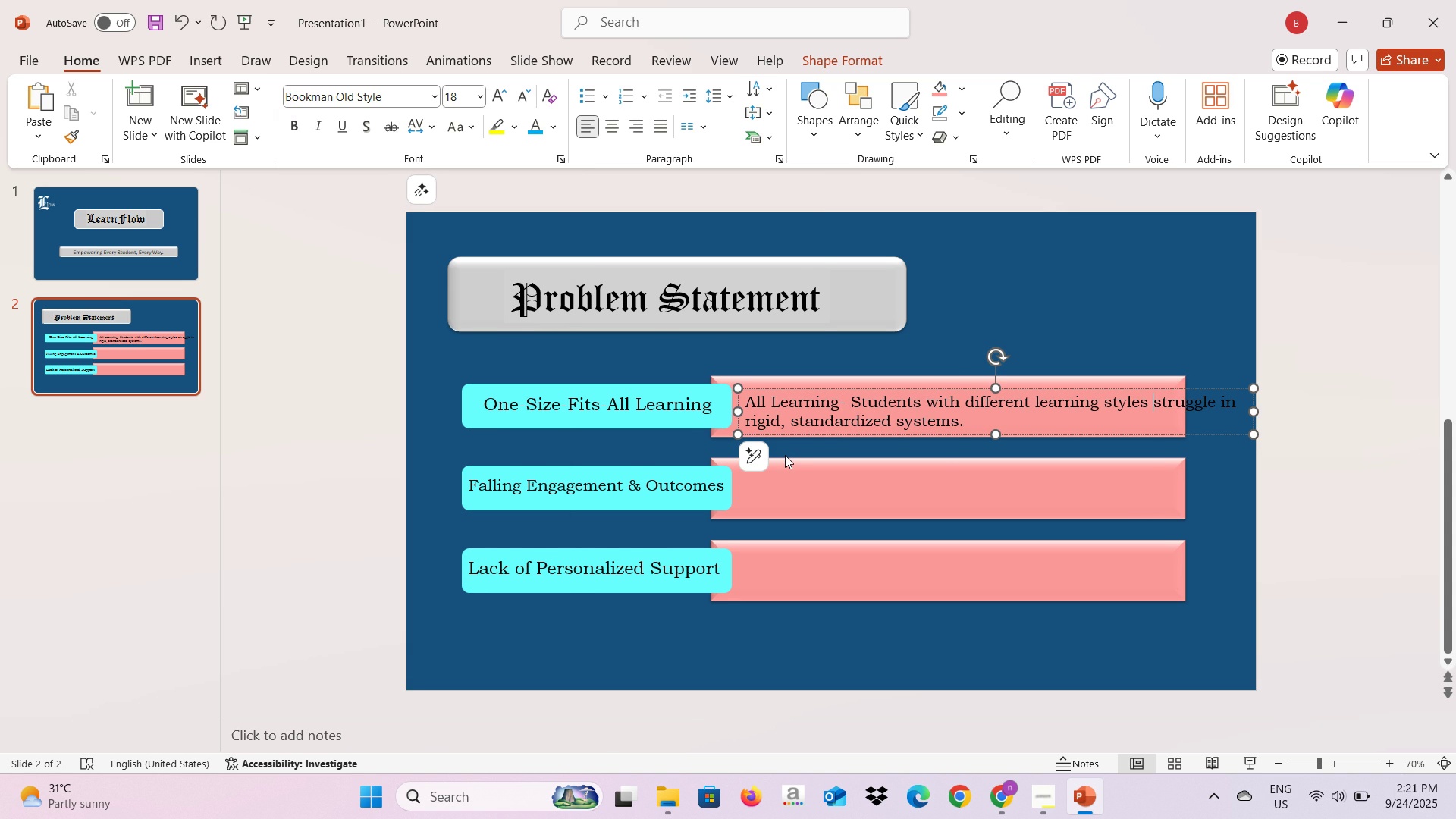 
key(Enter)
 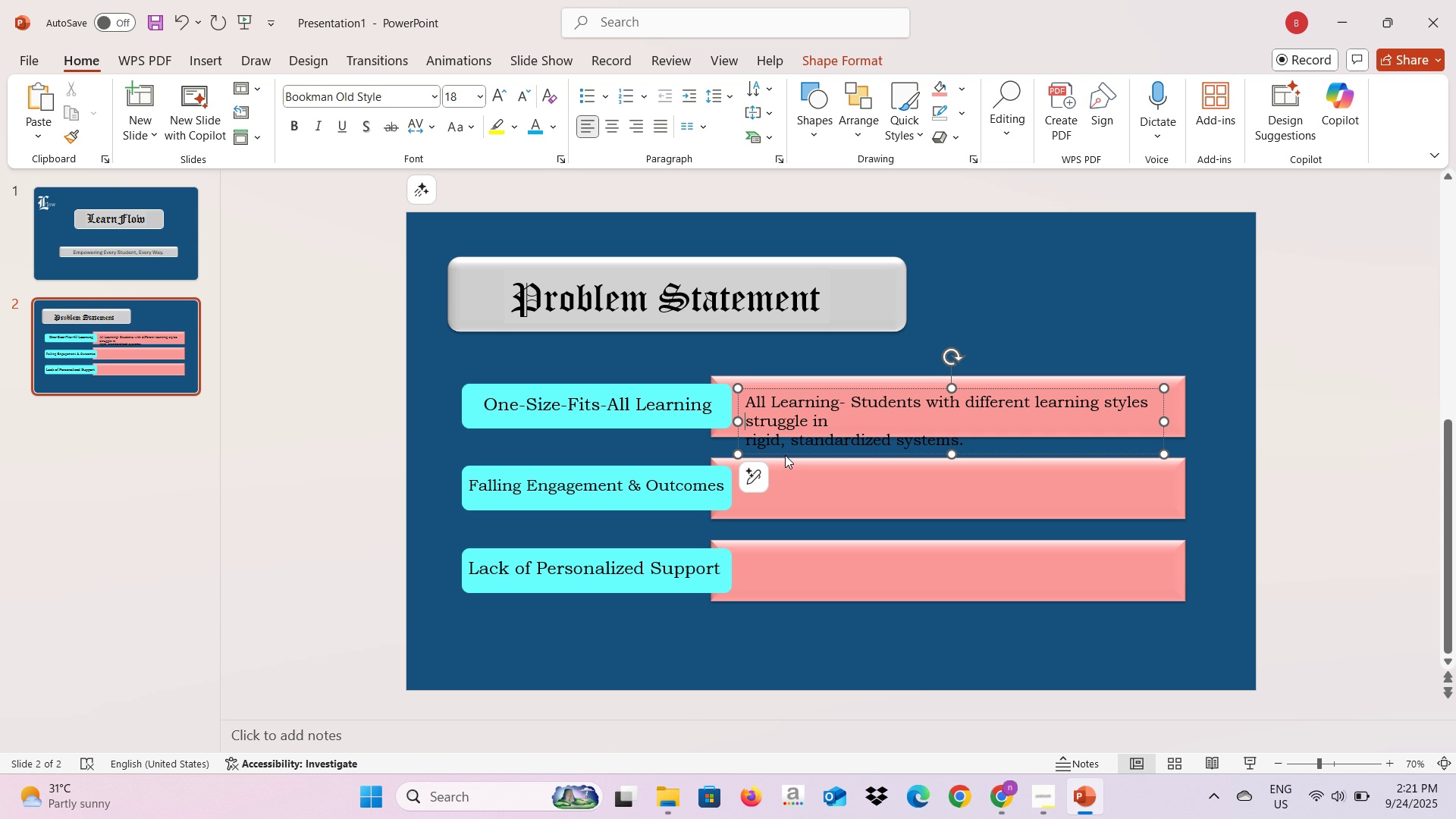 
key(ArrowDown)
 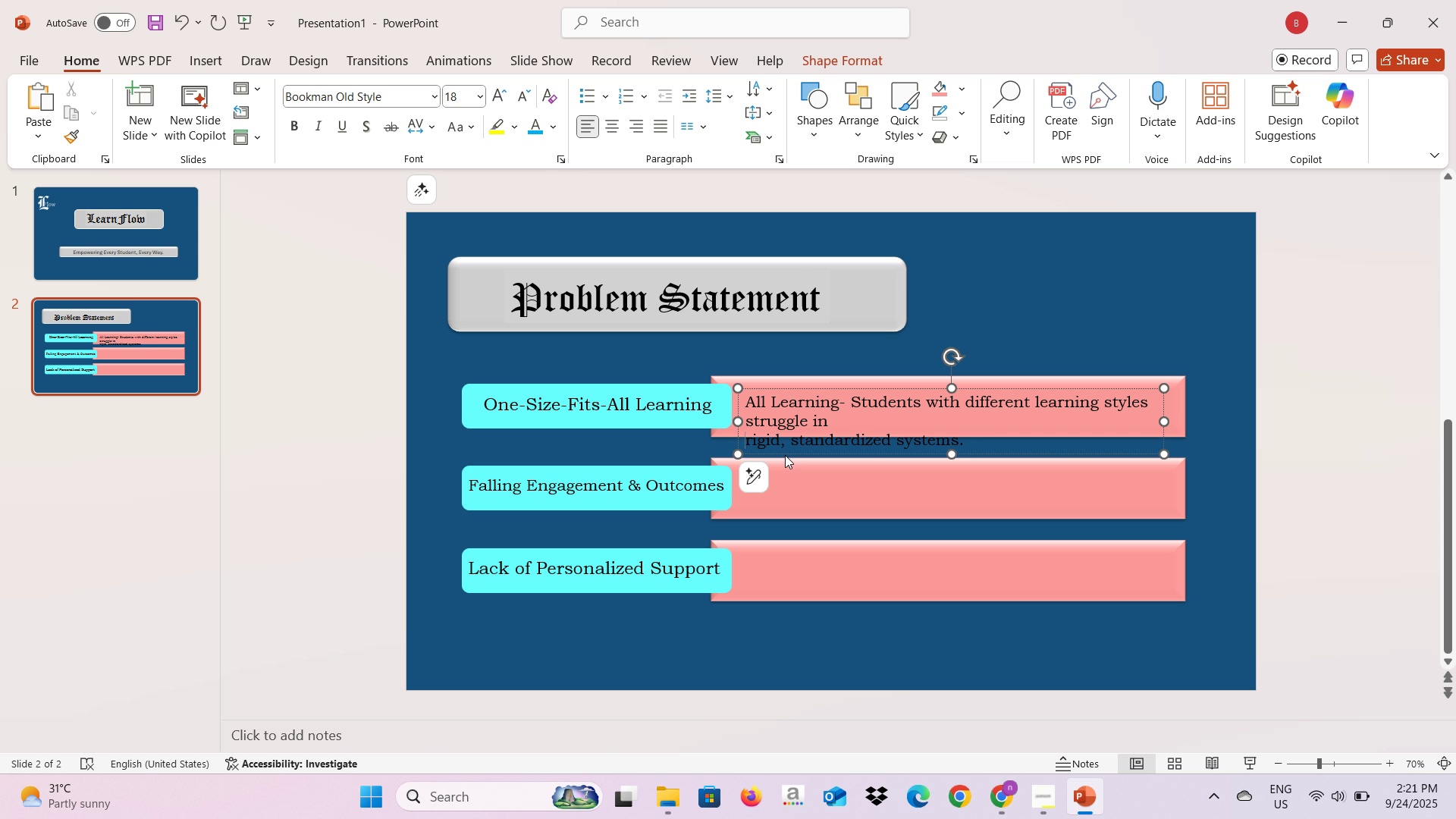 
key(Backspace)
 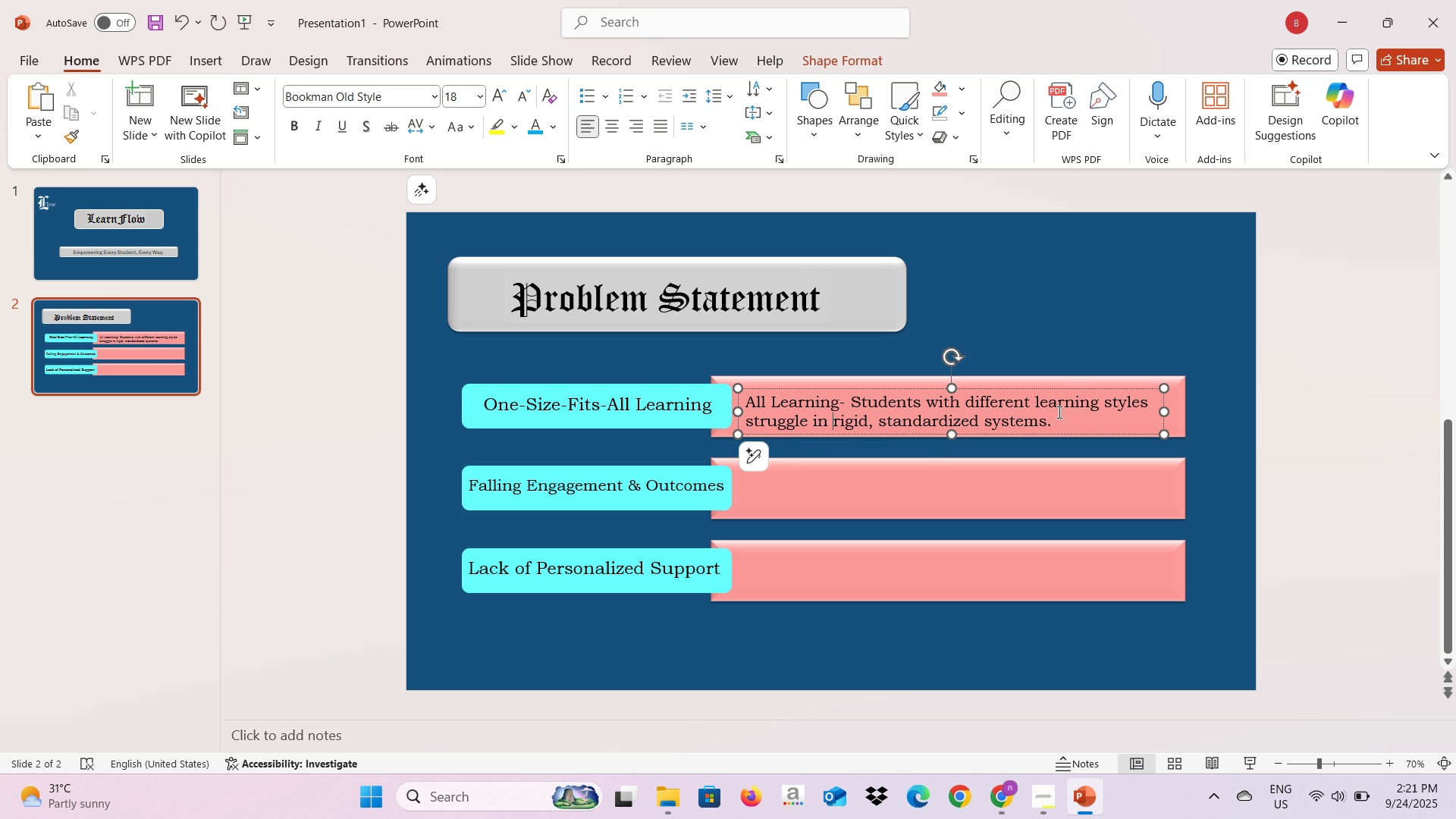 
wait(8.19)
 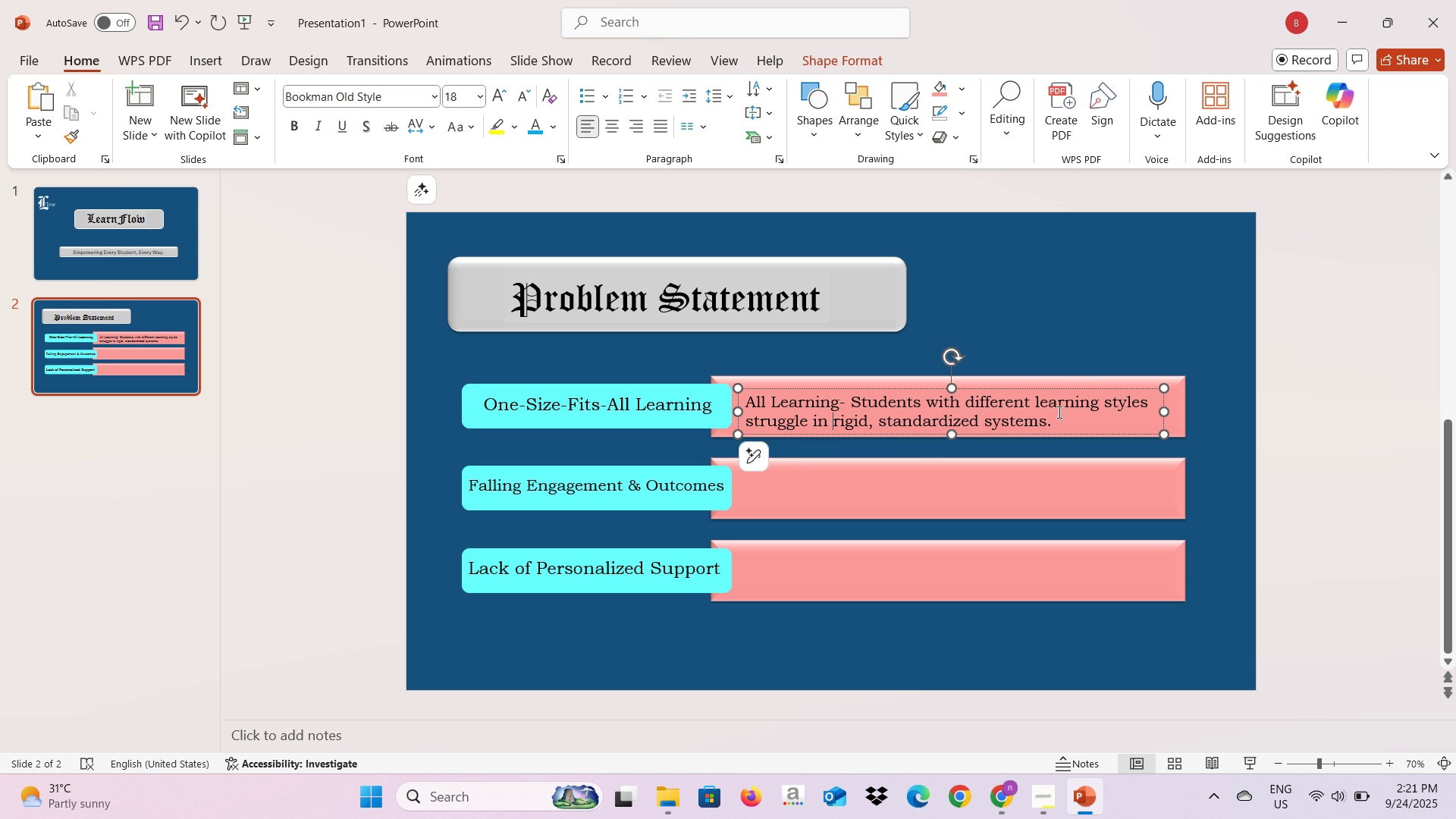 
key(Alt+AltLeft)
 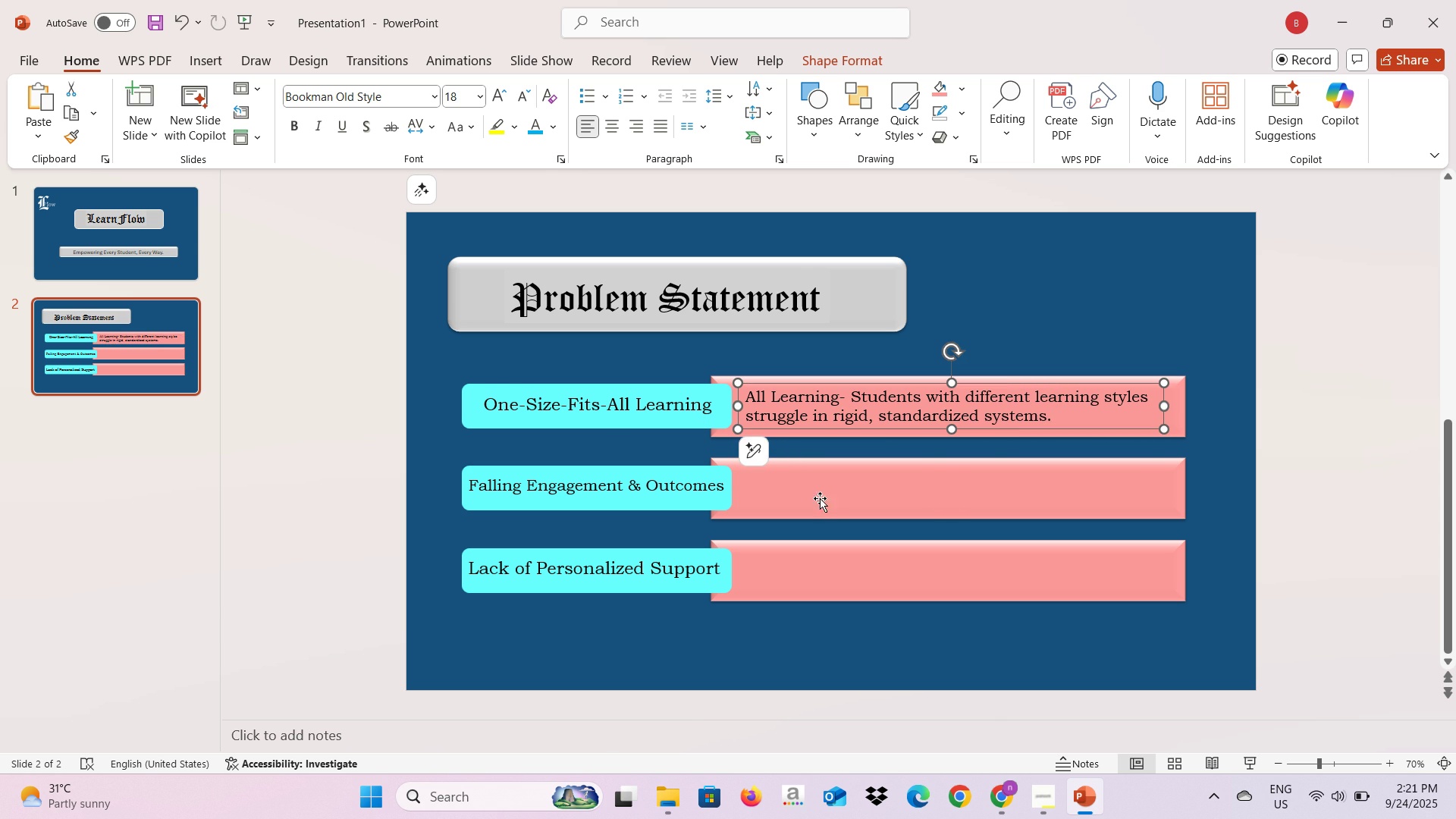 
key(Alt+Tab)